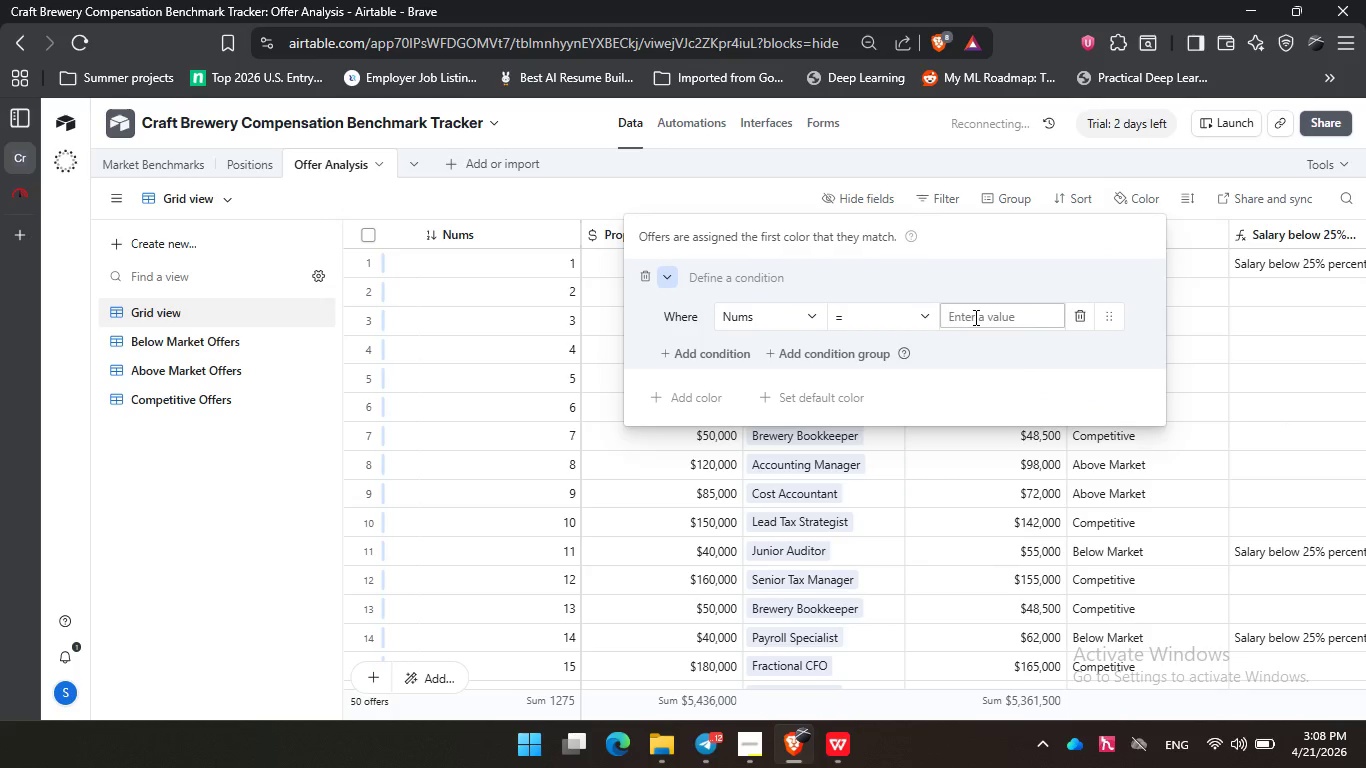 
key(Control+V)
 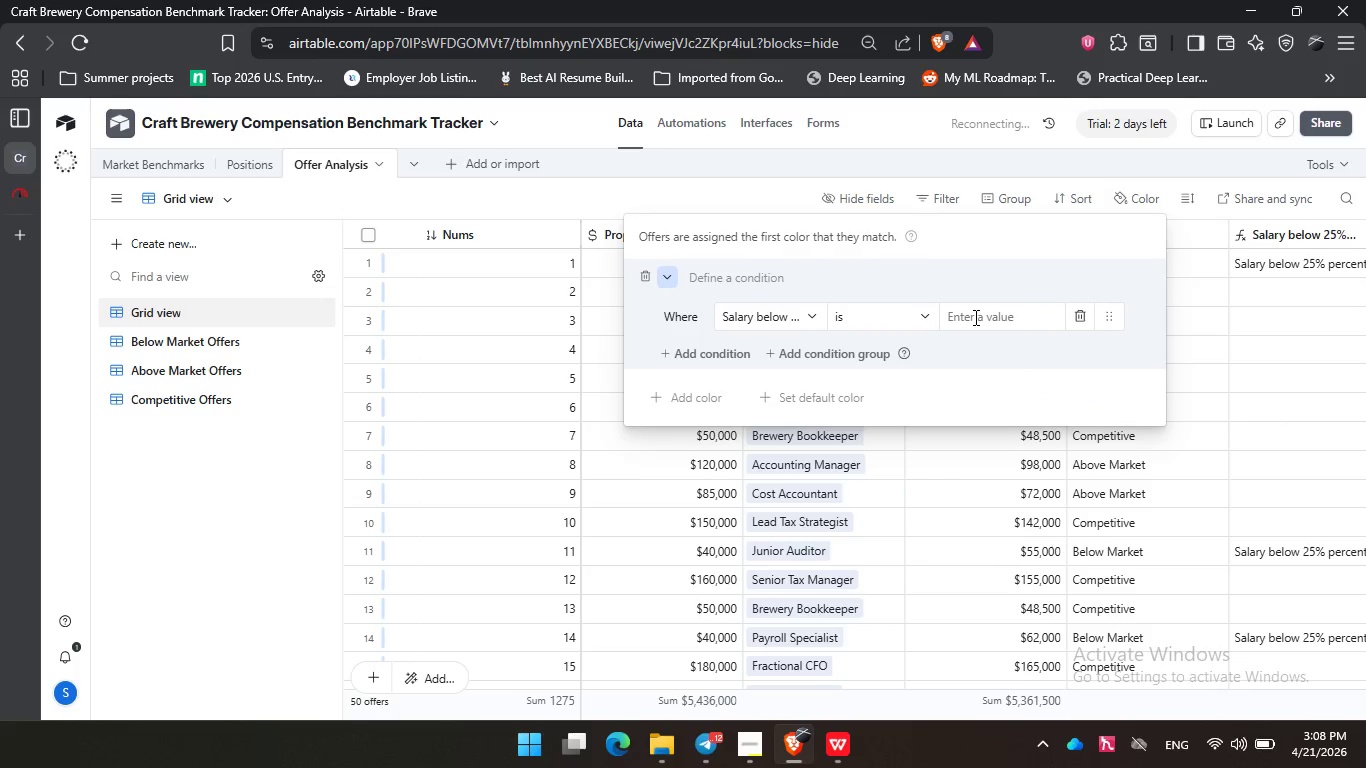 
left_click([680, 279])
 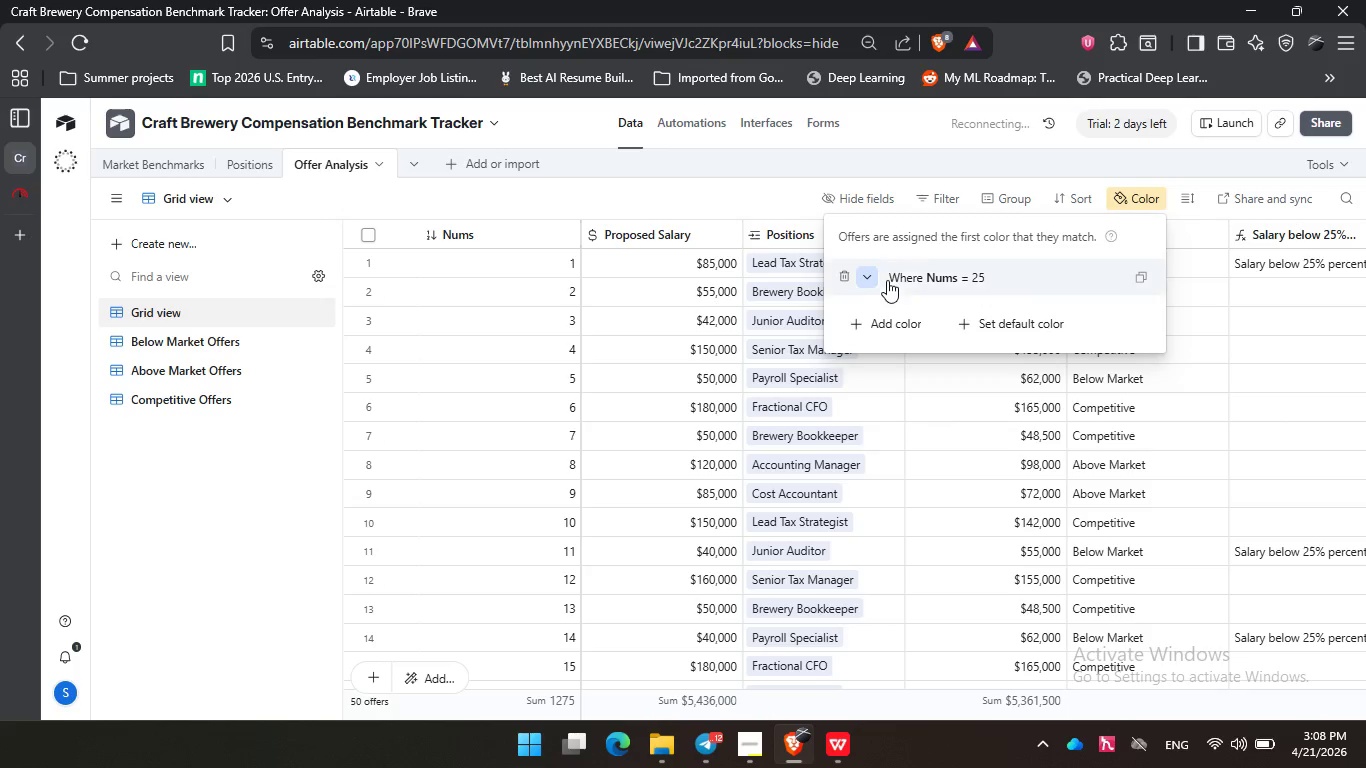 
left_click([813, 321])
 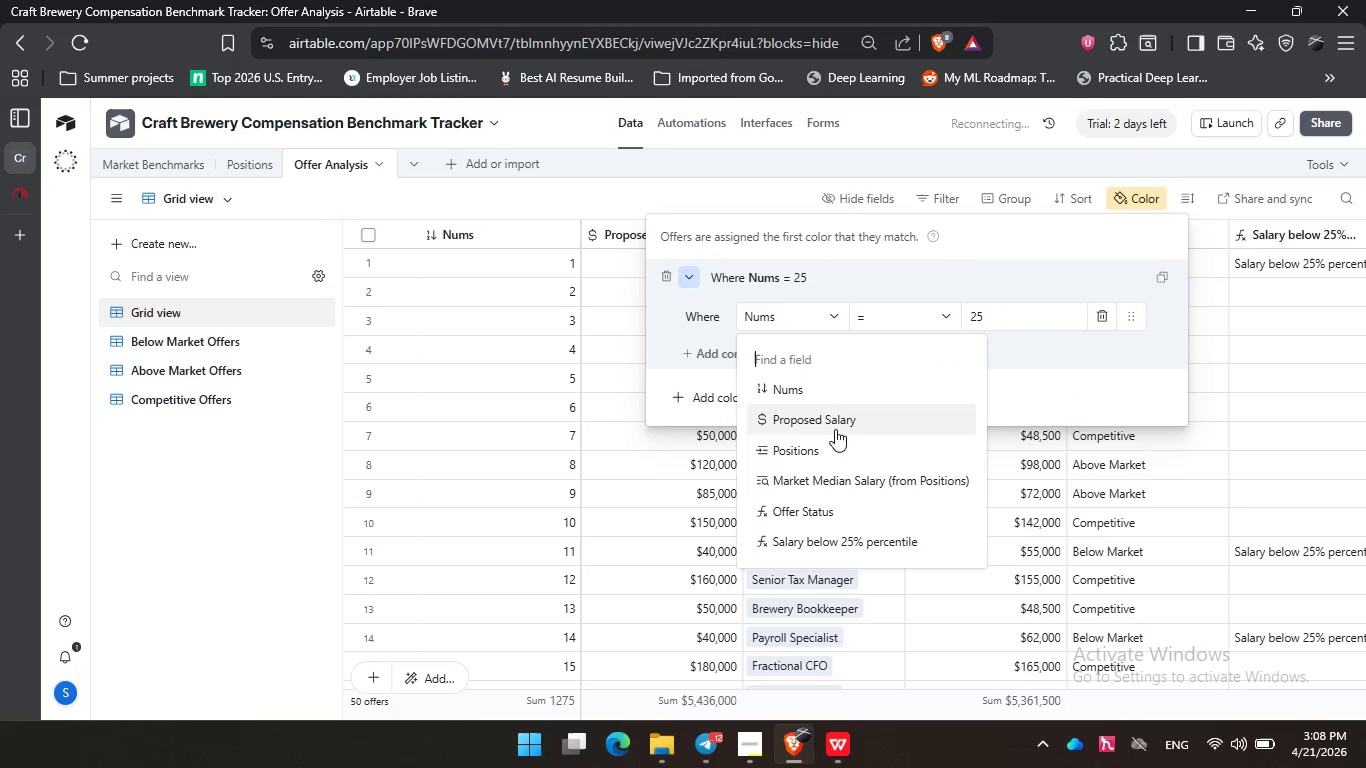 
scroll: coordinate [835, 431], scroll_direction: down, amount: 6.0
 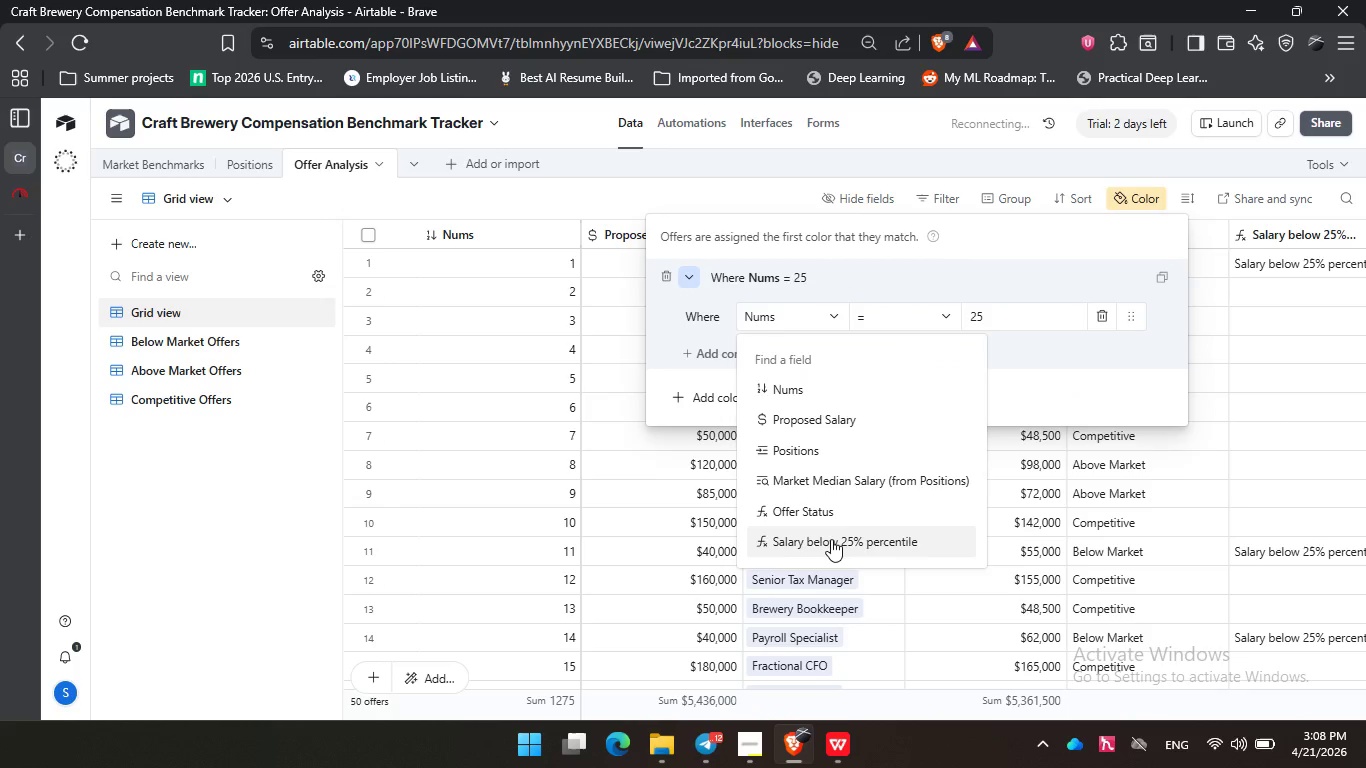 
left_click([831, 539])
 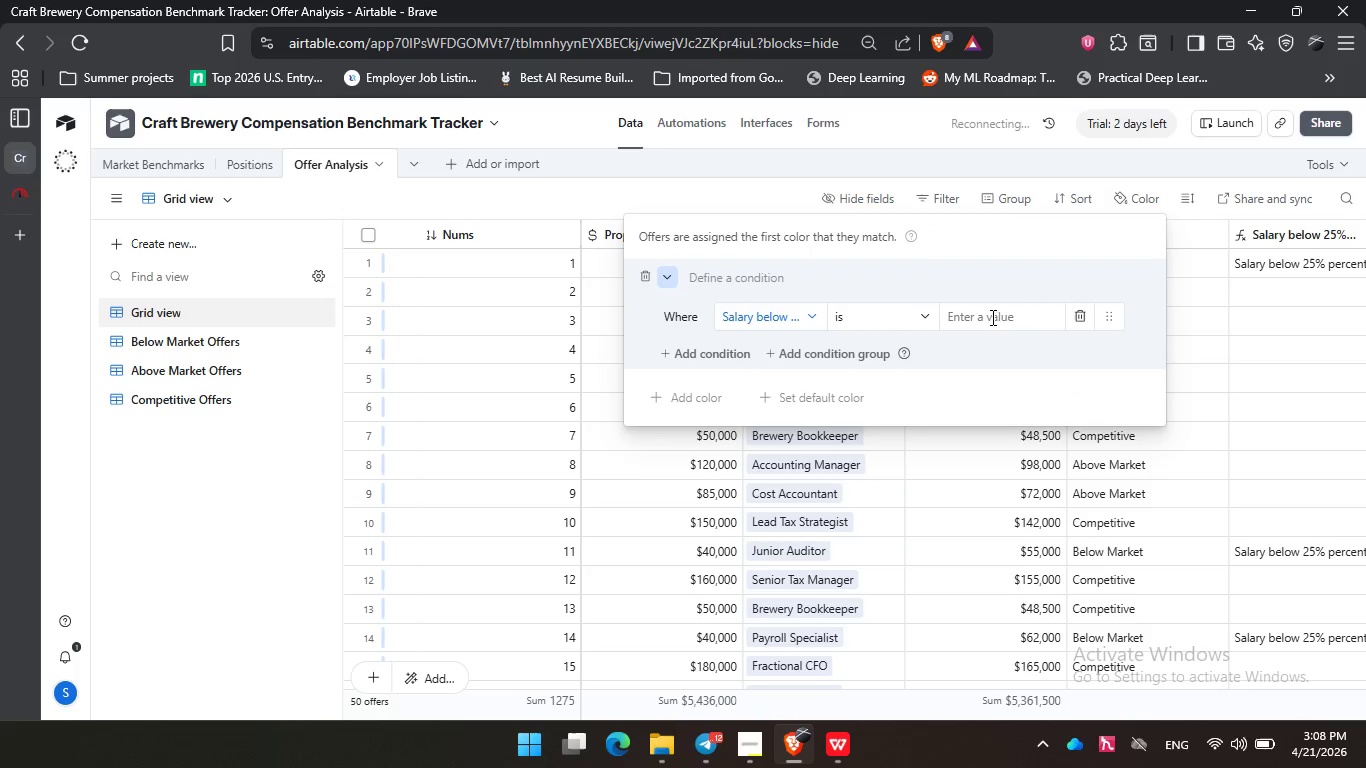 
left_click([999, 311])
 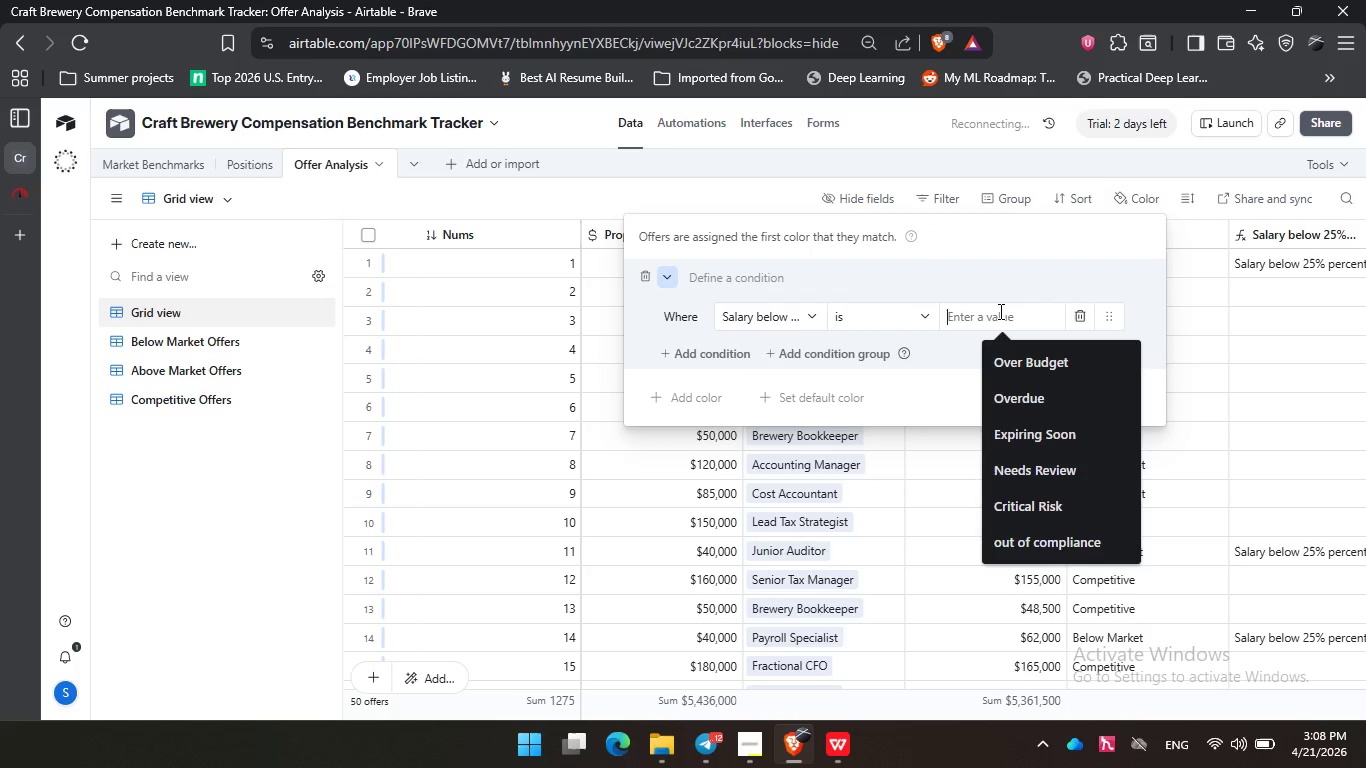 
key(Control+V)
 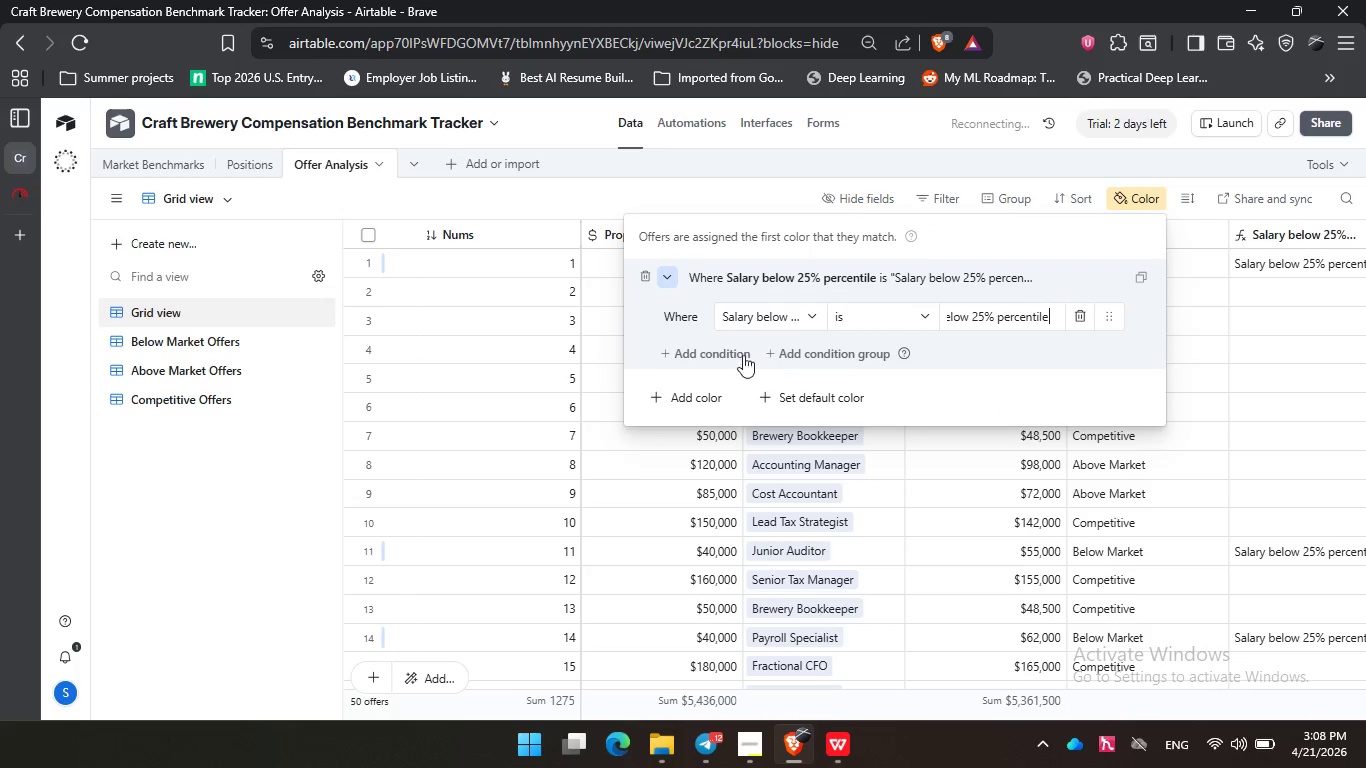 
left_click([655, 275])
 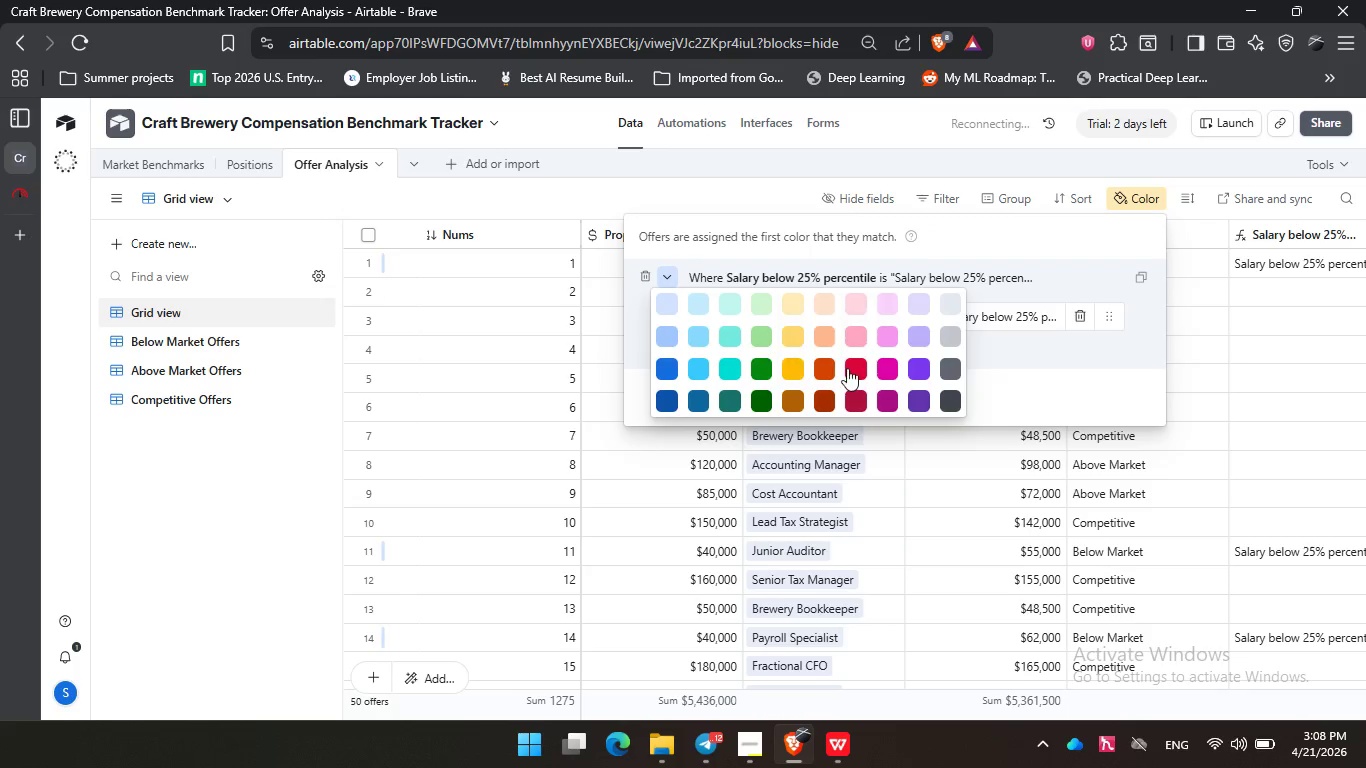 
left_click([848, 368])
 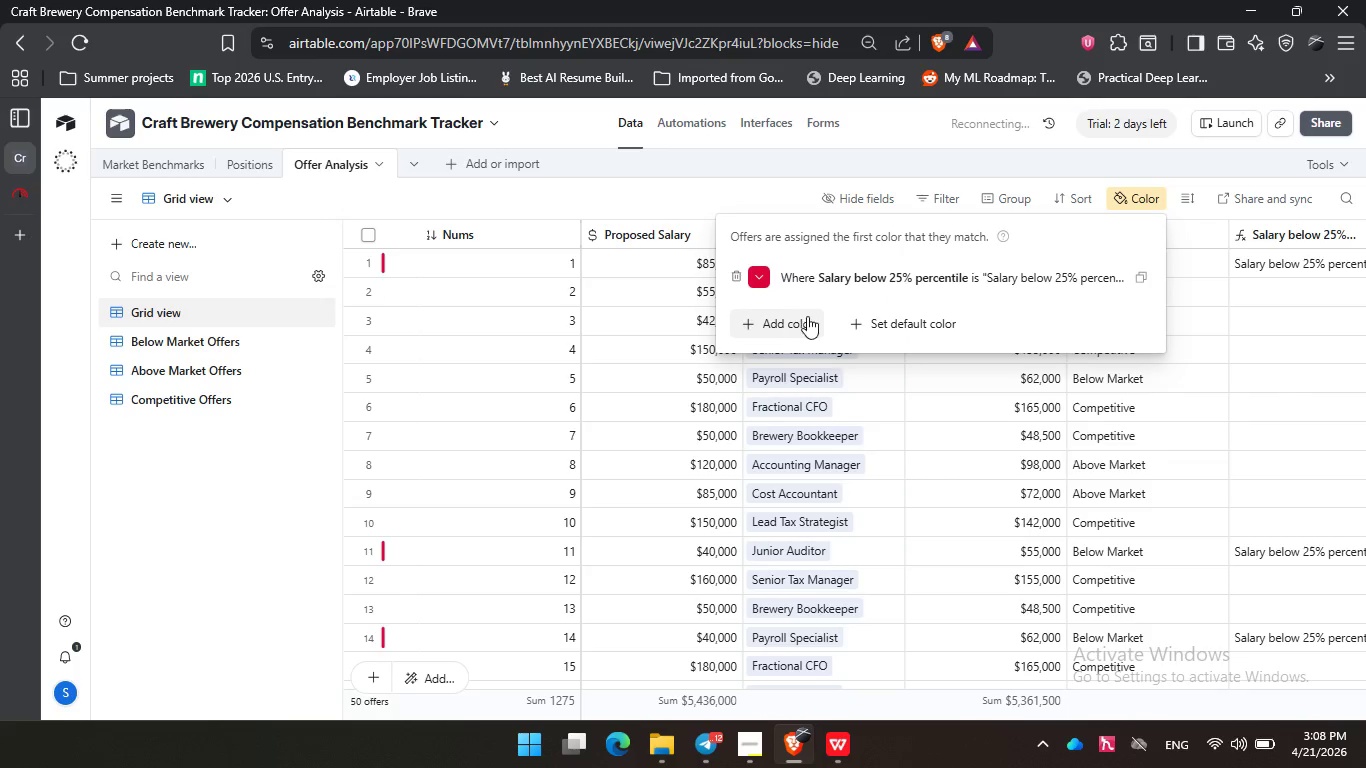 
left_click([635, 377])
 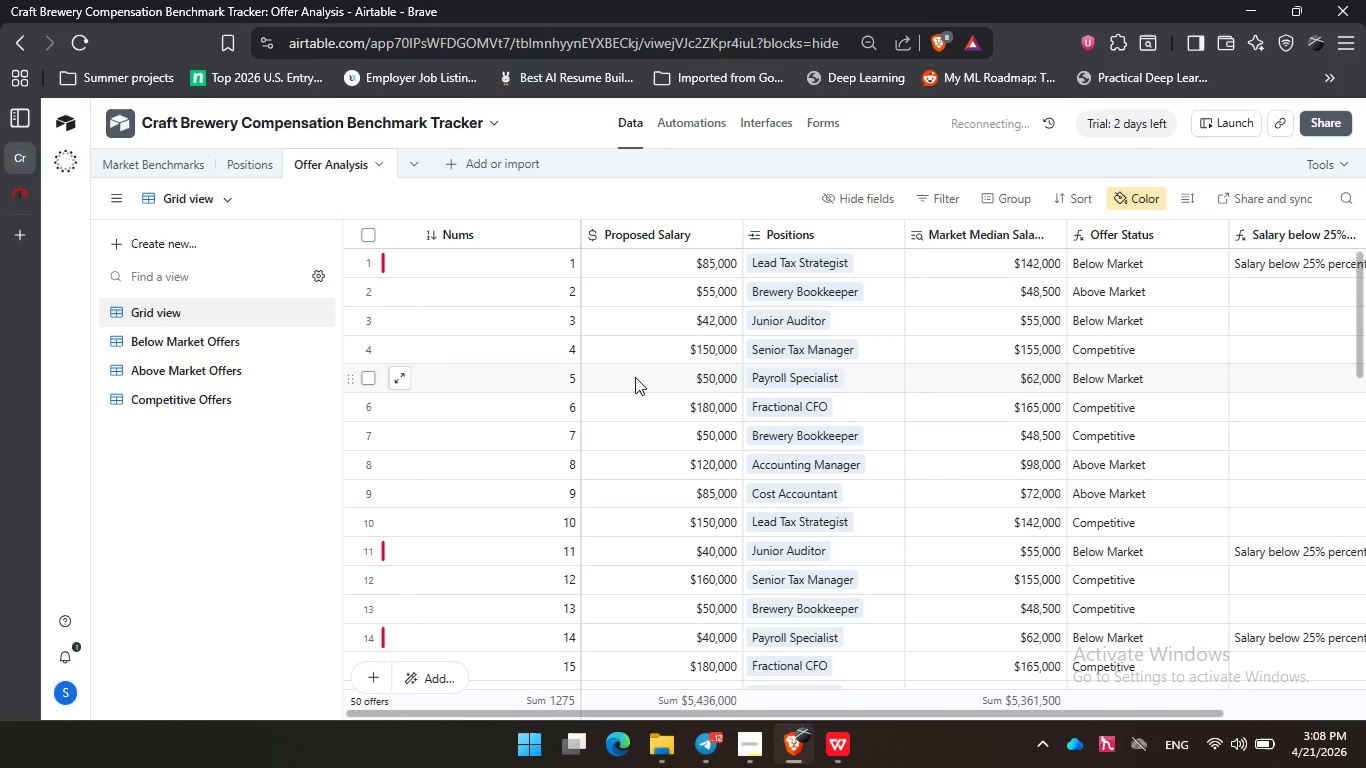 
wait(6.12)
 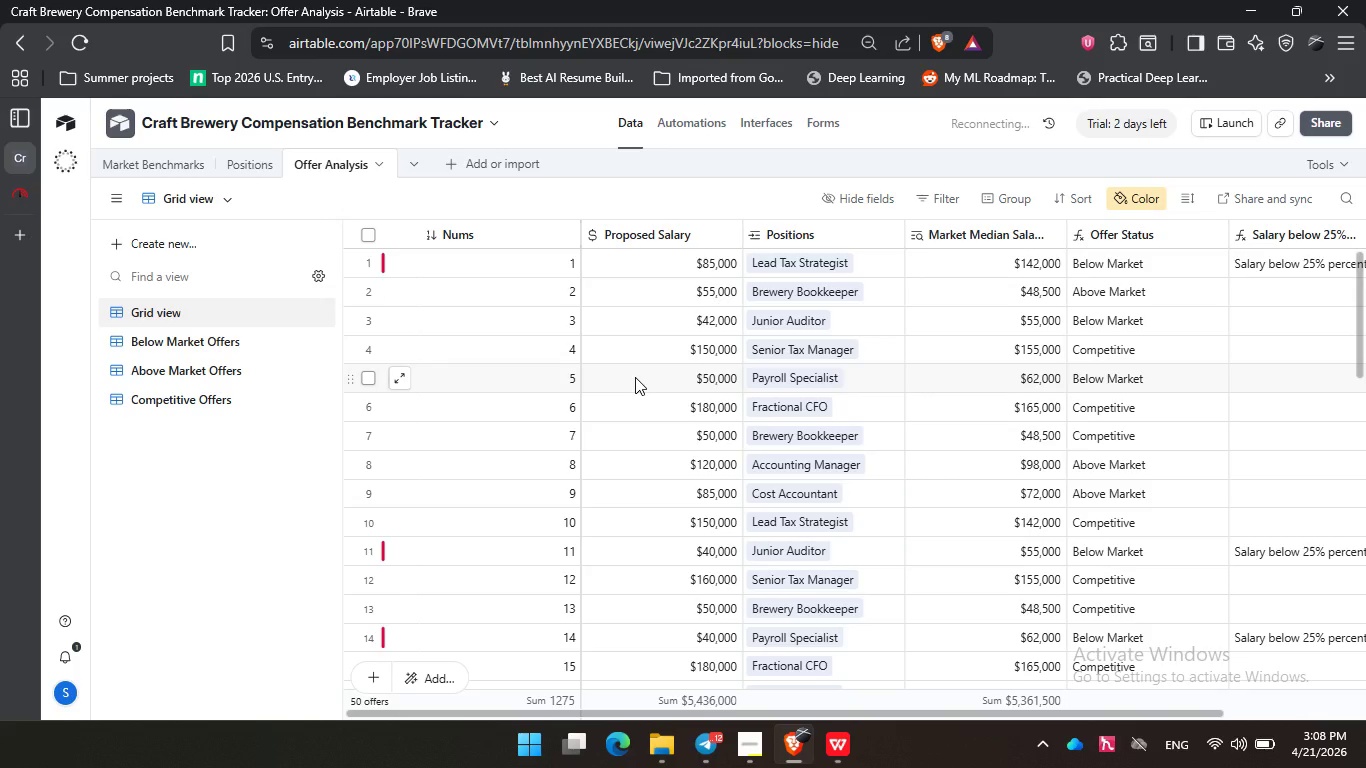 
left_click([151, 165])
 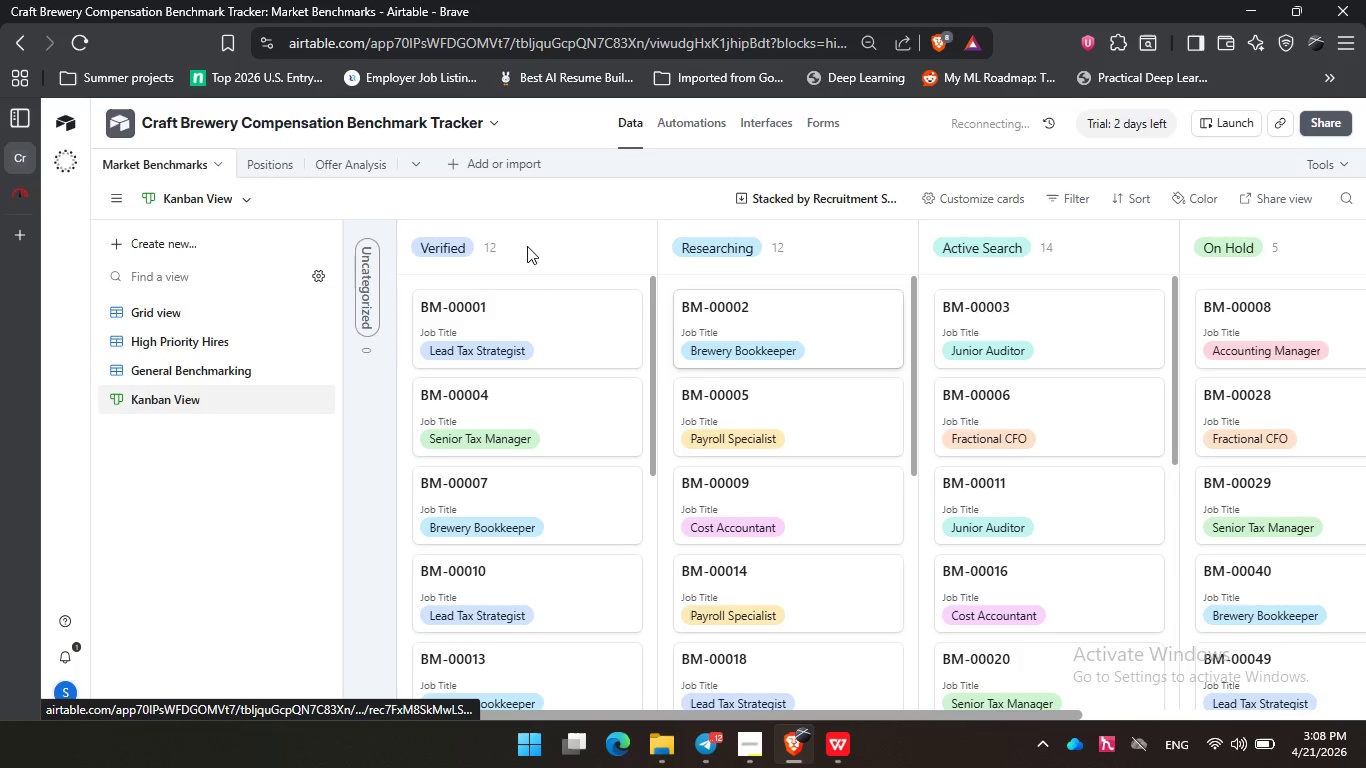 
left_click([210, 306])
 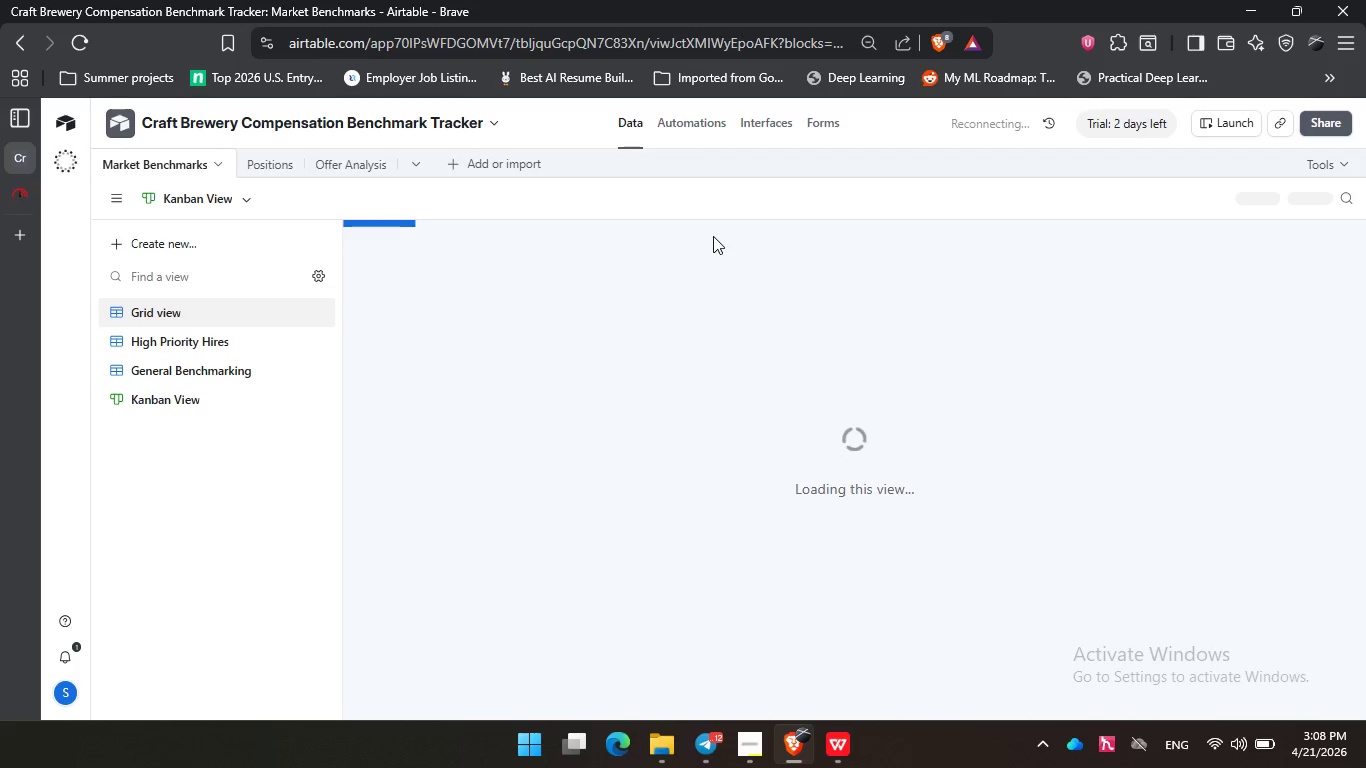 
wait(9.75)
 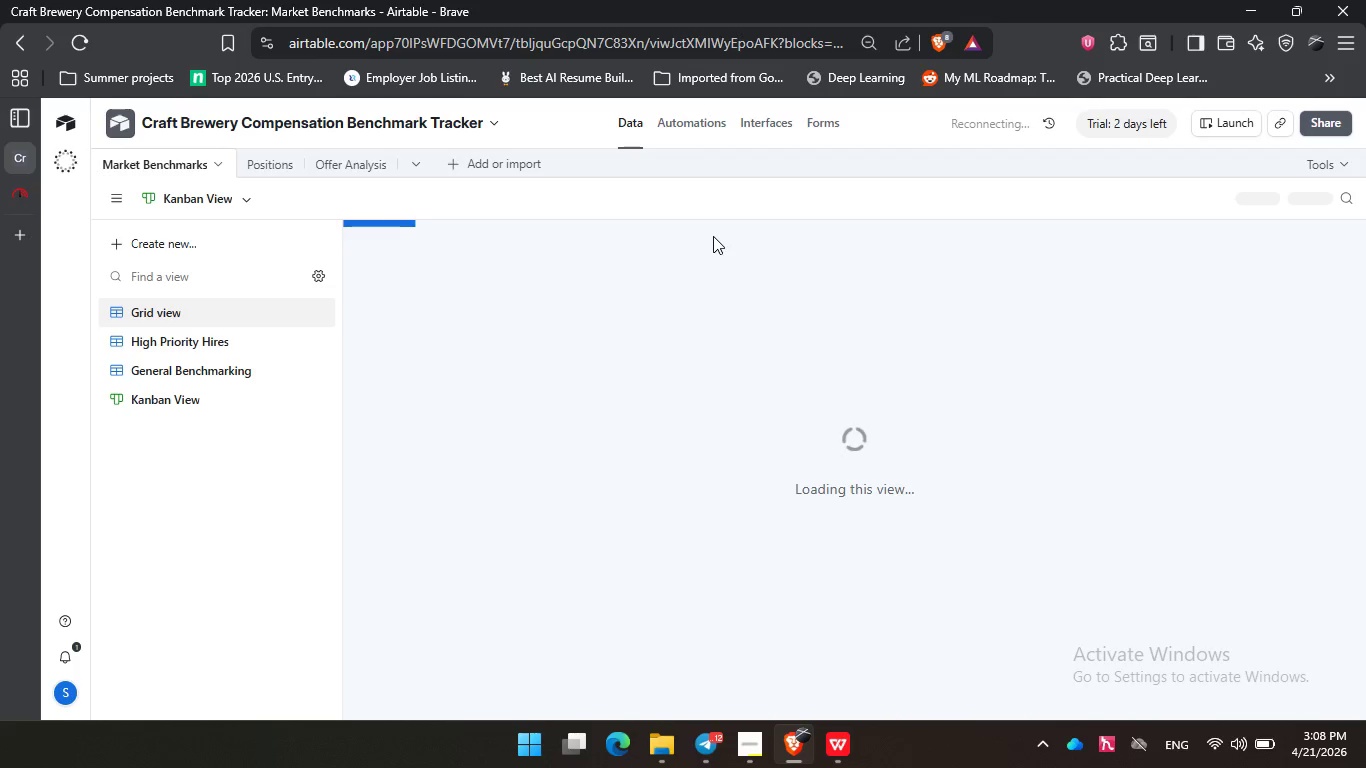 
left_click([744, 761])